 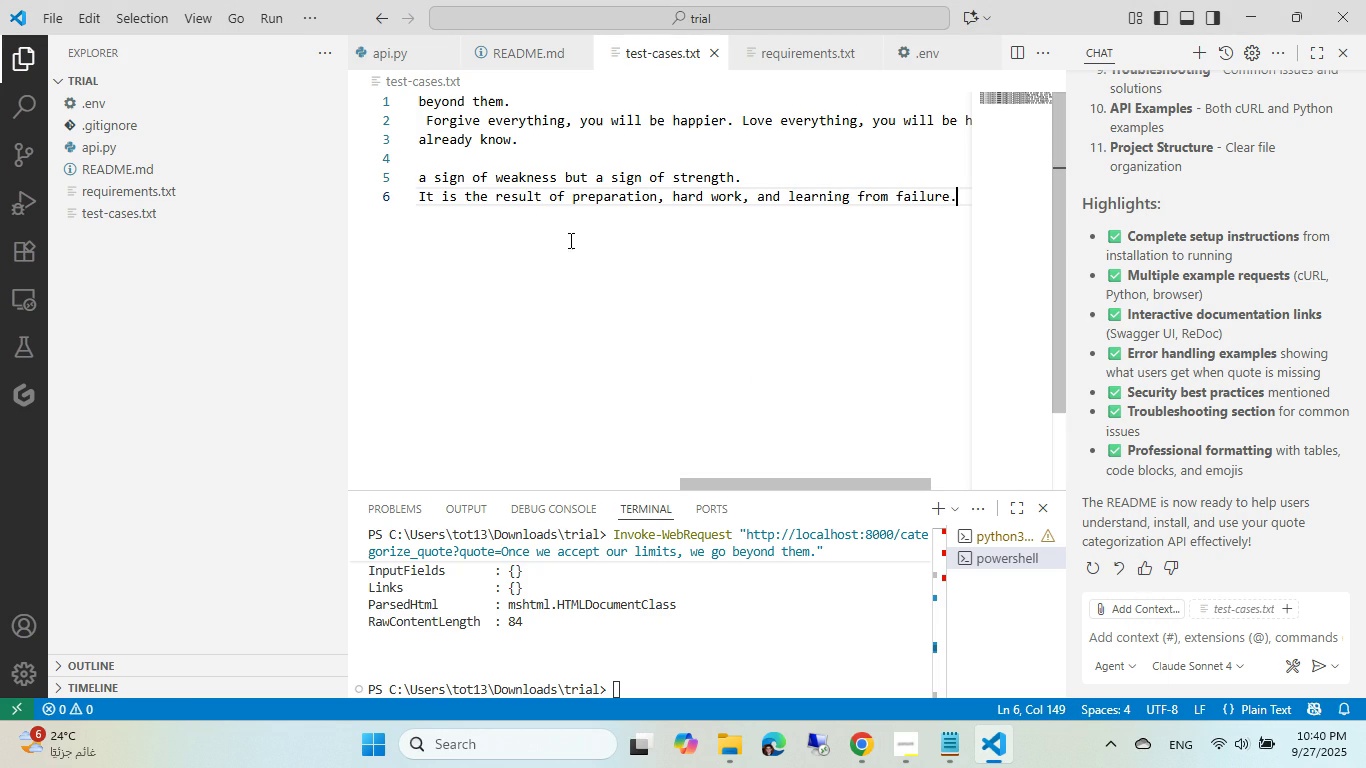 
left_click([589, 200])
 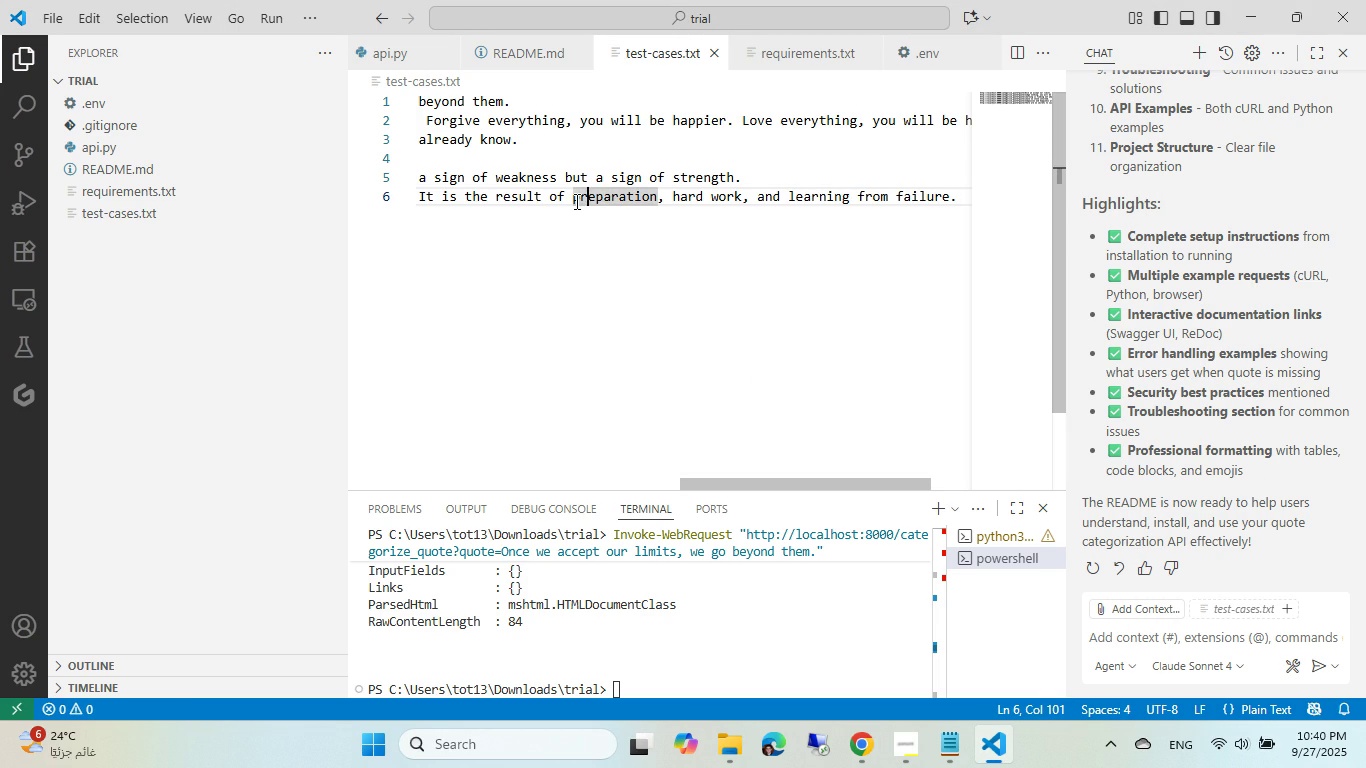 
key(Home)
 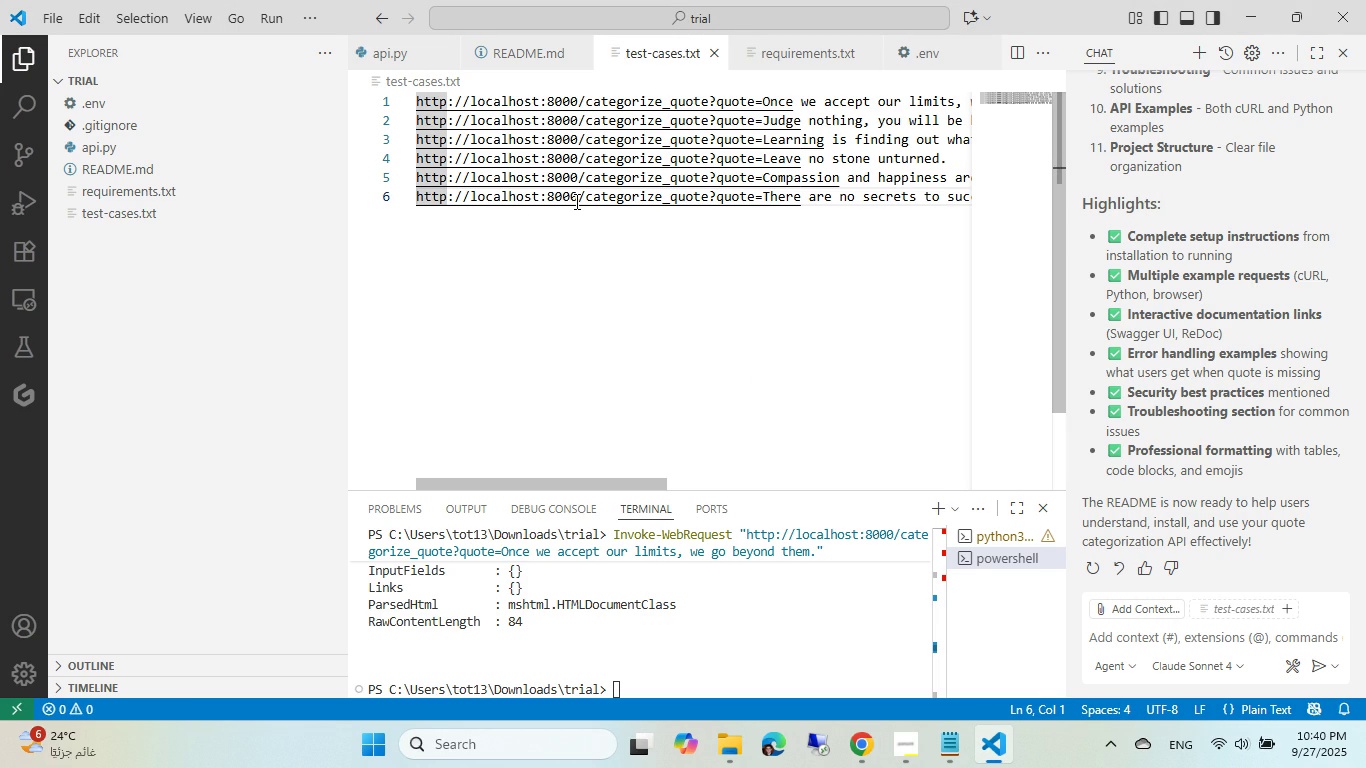 
scroll: coordinate [575, 197], scroll_direction: up, amount: 3.0
 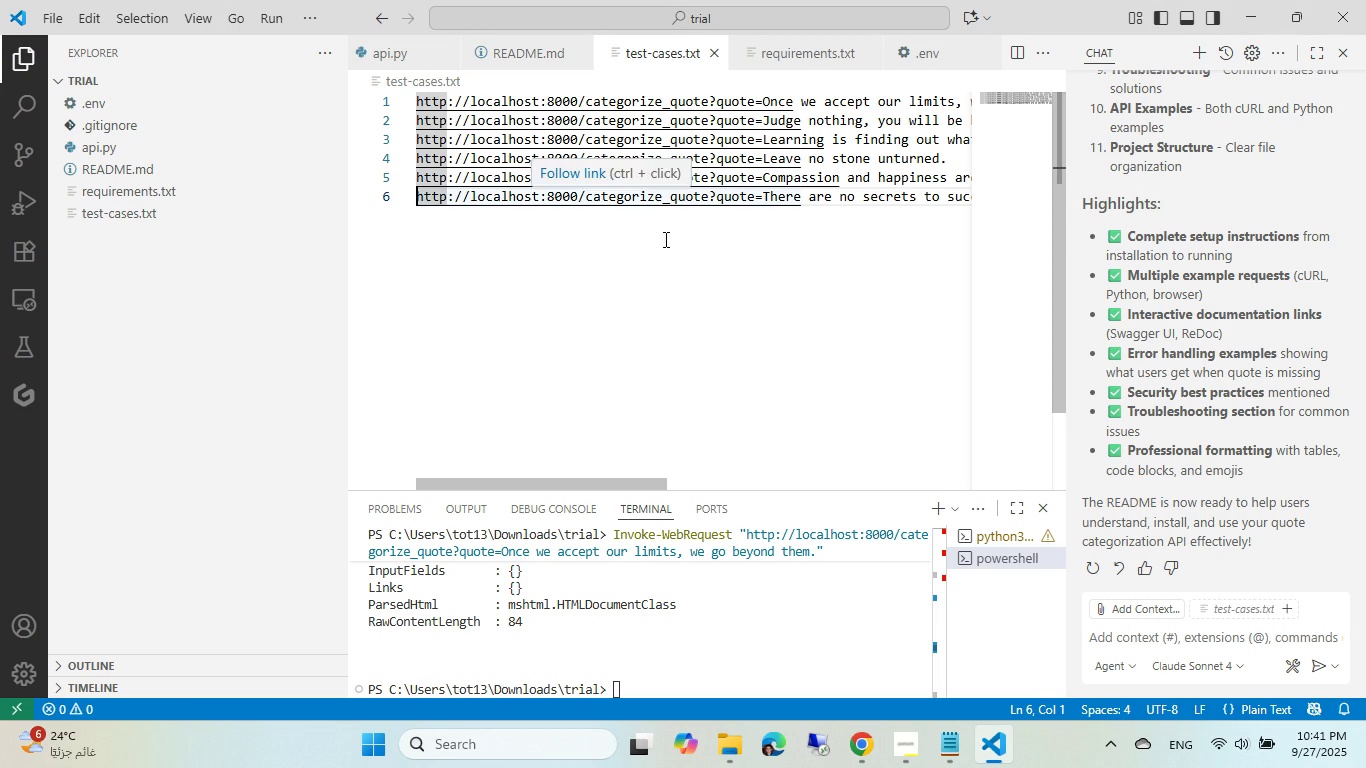 
wait(7.07)
 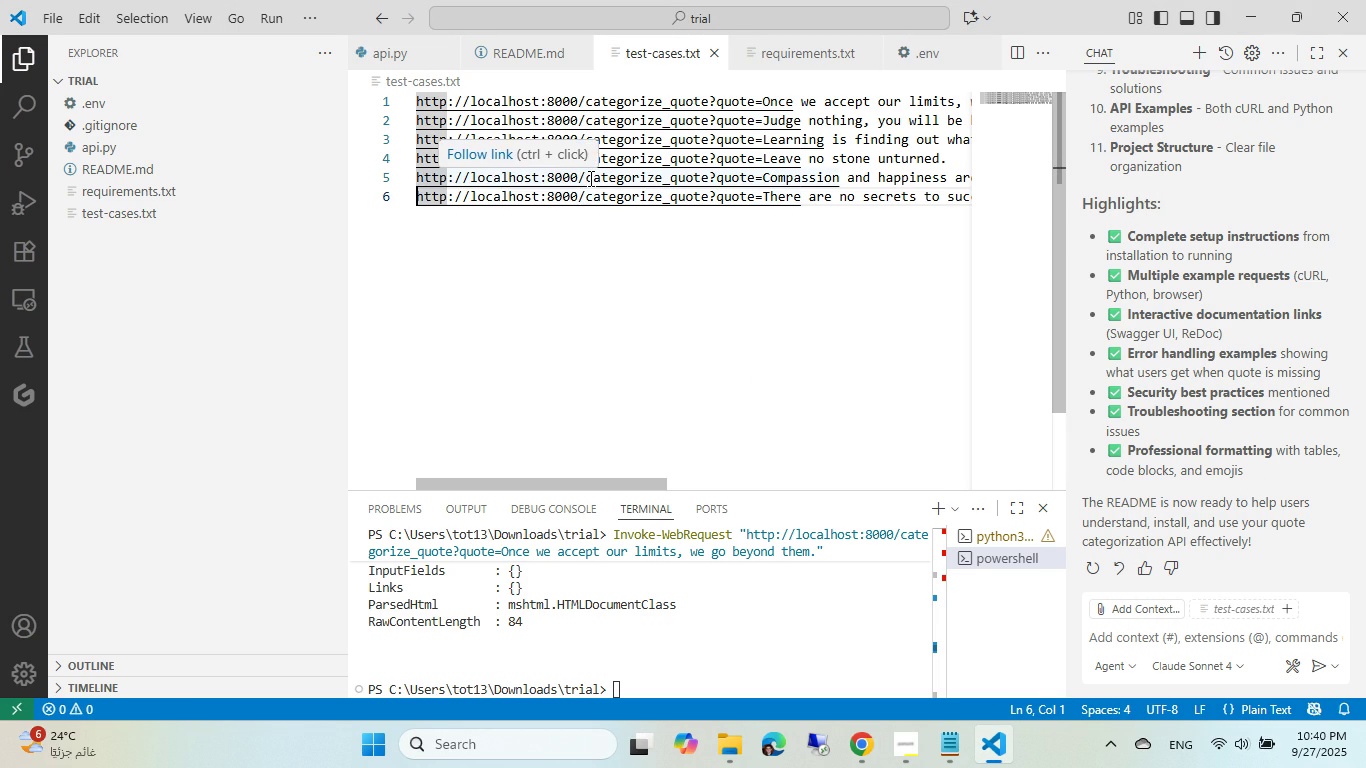 
left_click([642, 266])
 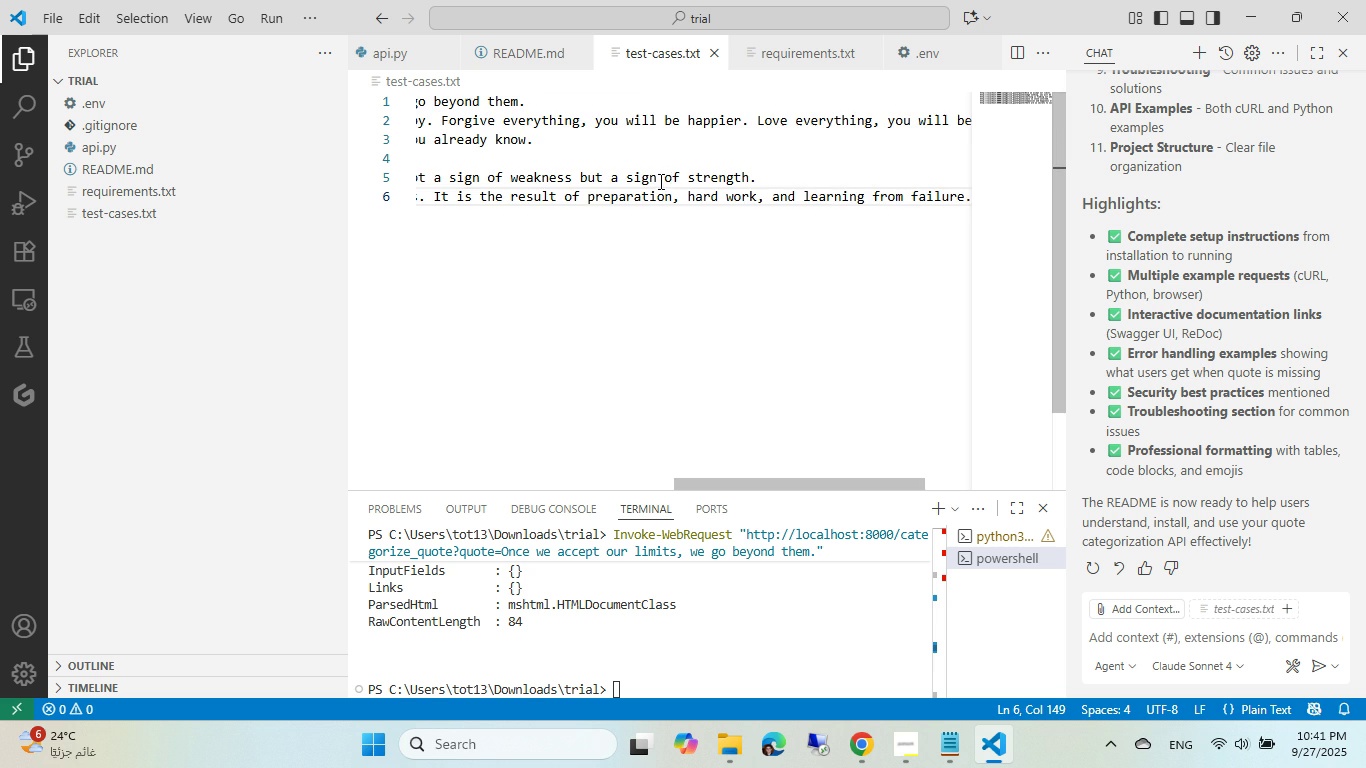 
left_click([659, 181])
 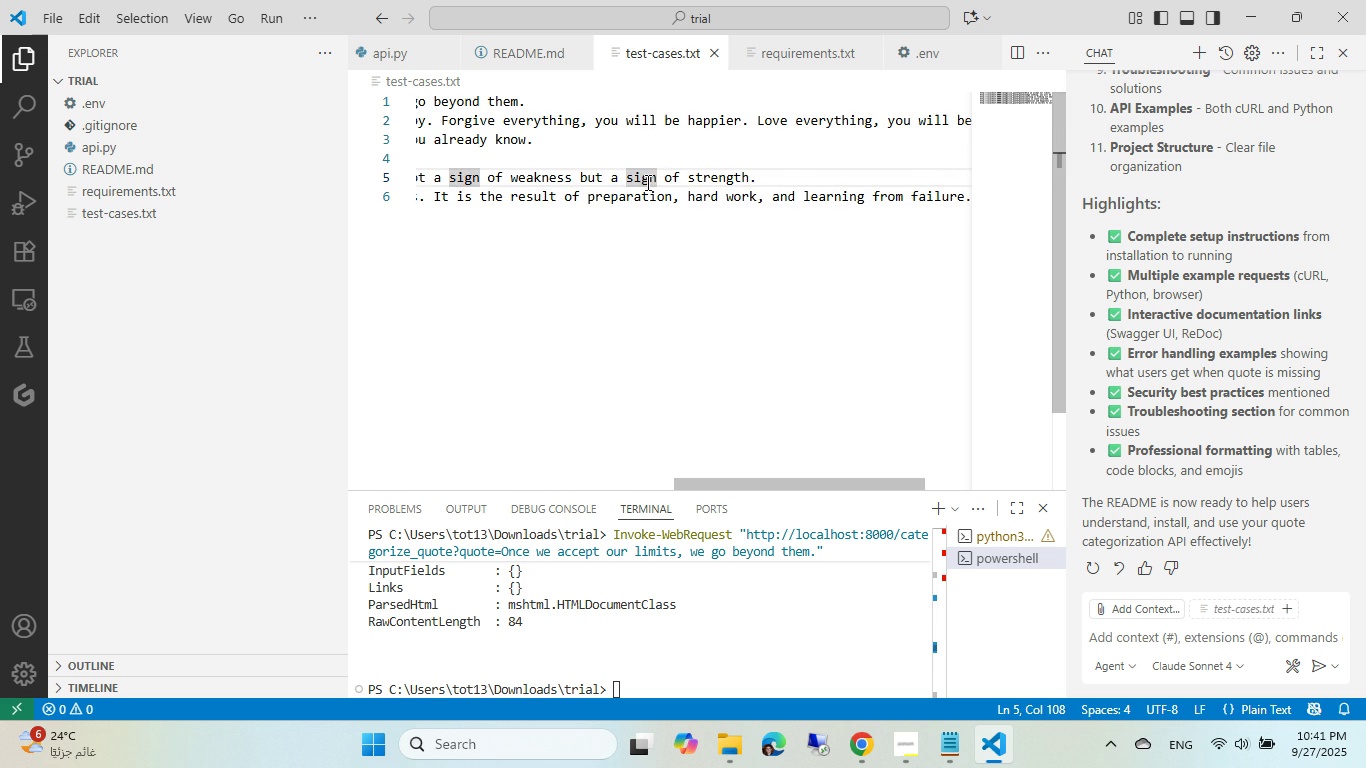 
key(Home)
 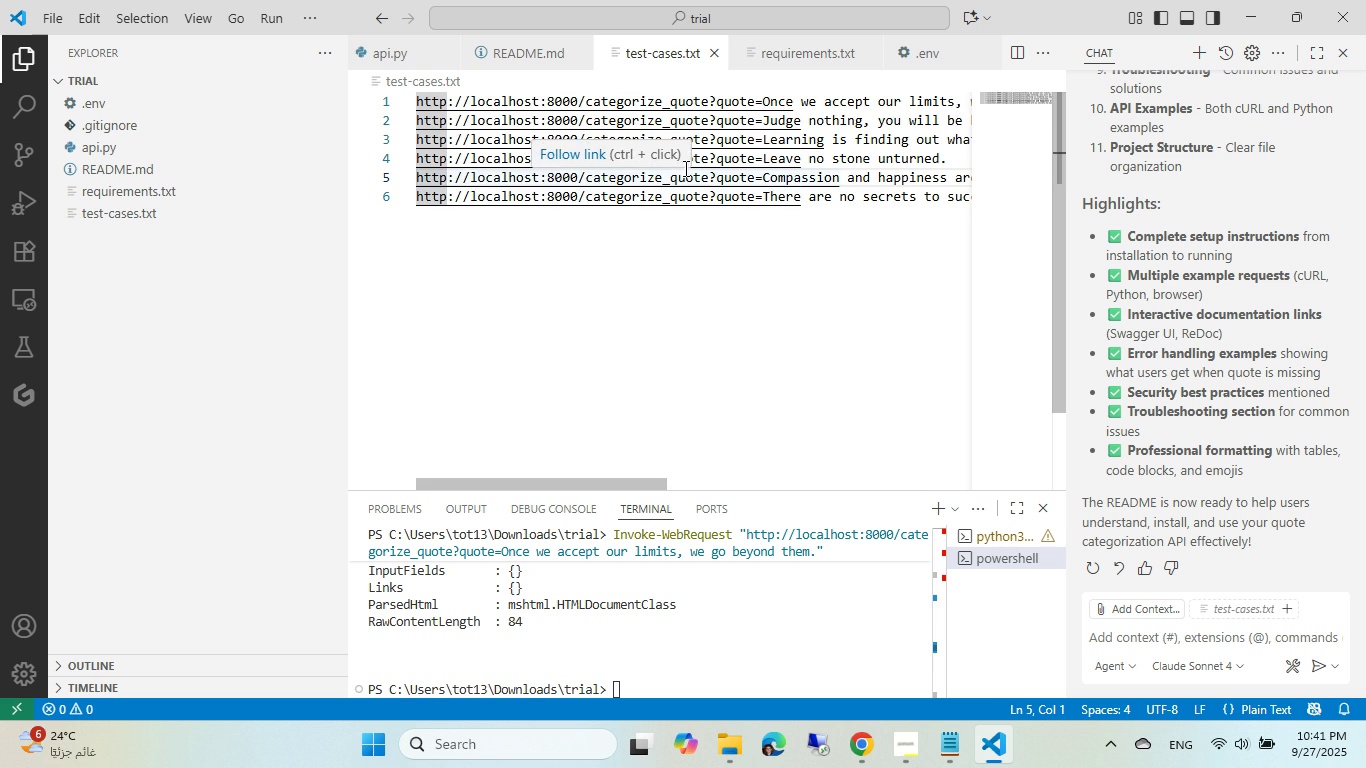 
left_click([706, 253])